 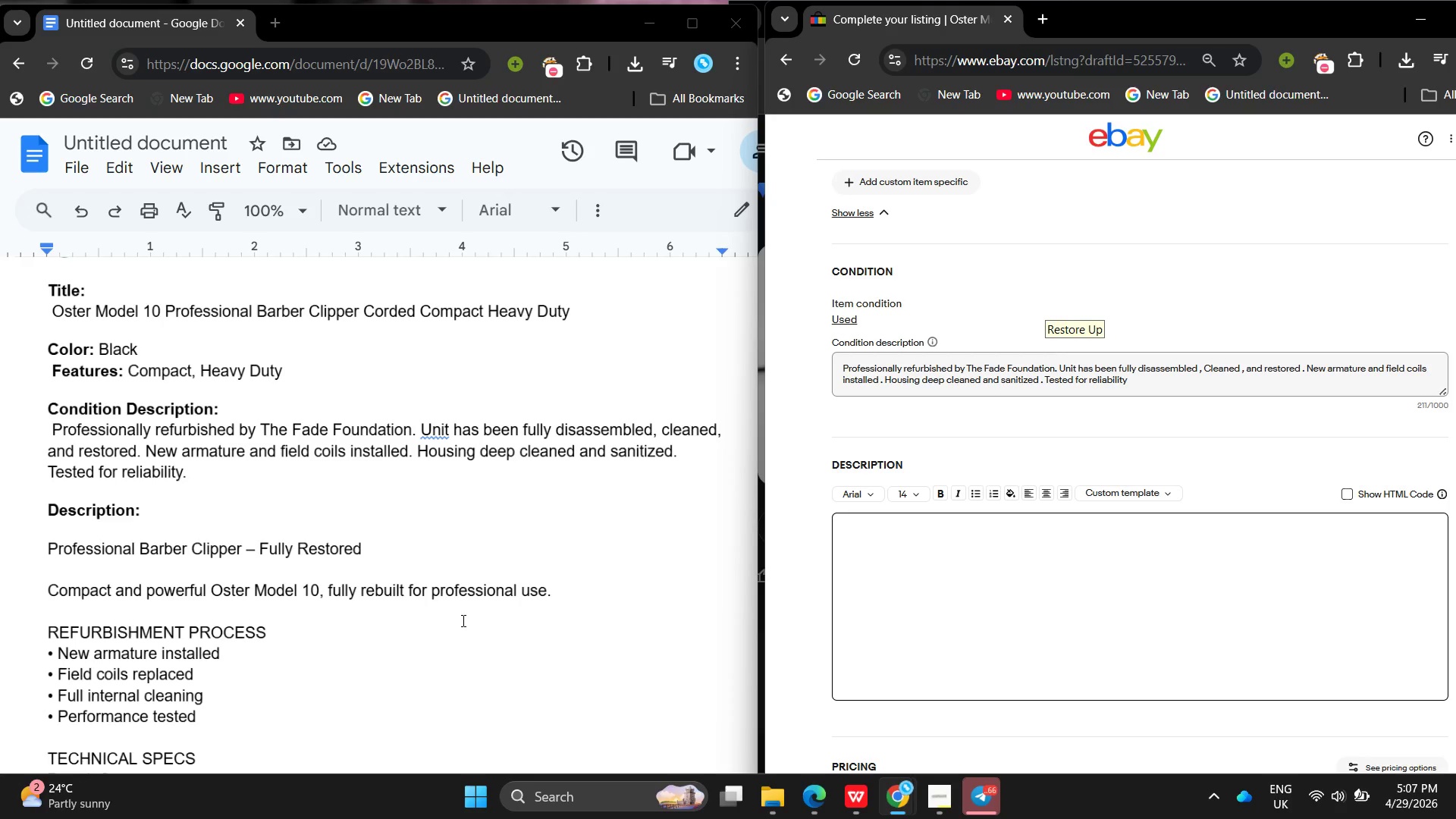 
type(Professional Barber Clipper -Fully Restored )
 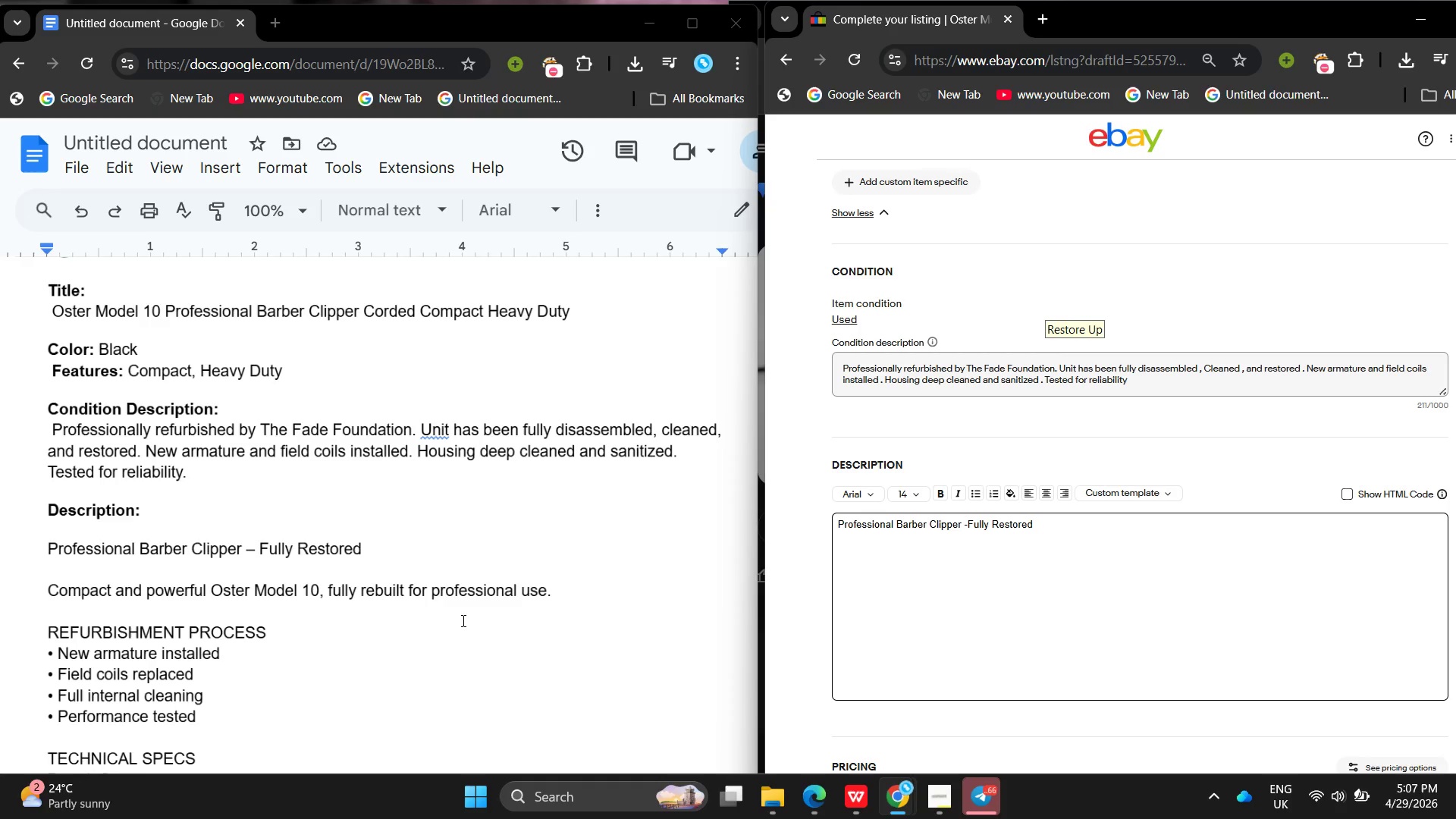 
left_click_drag(start_coordinate=[1097, 529], to_coordinate=[817, 526])
 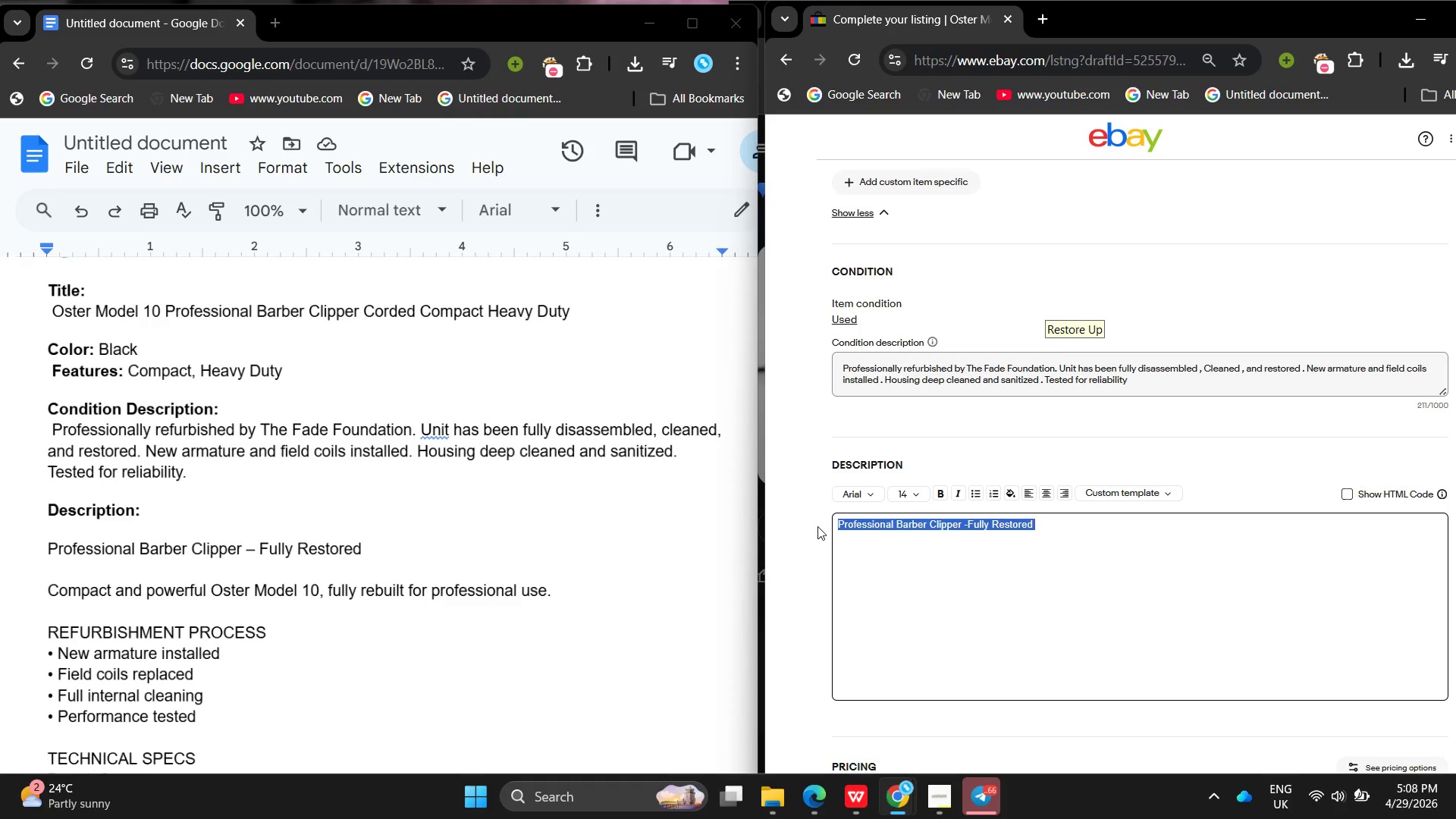 
key(Control+ControlLeft)
 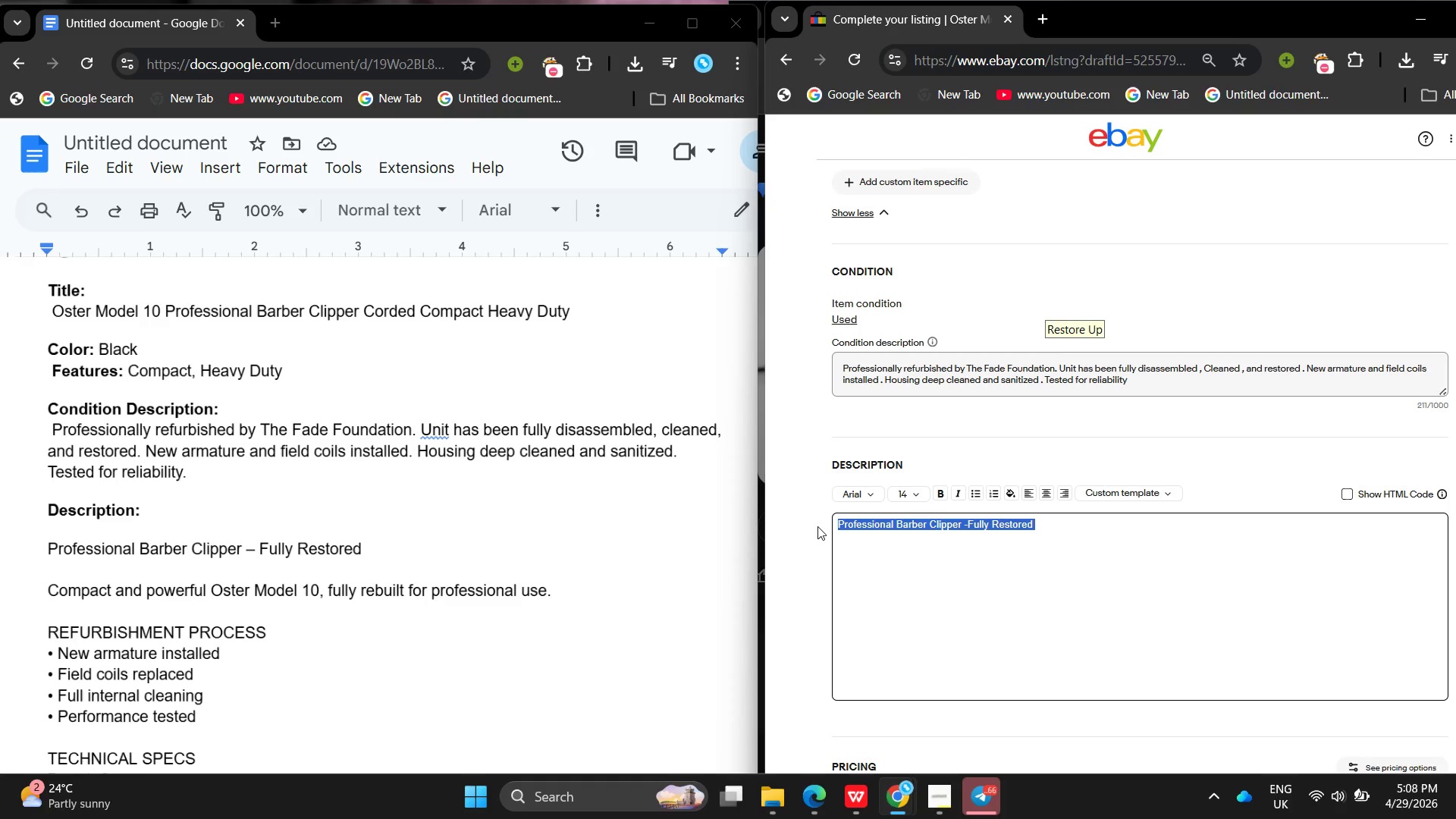 
key(Control+B)
 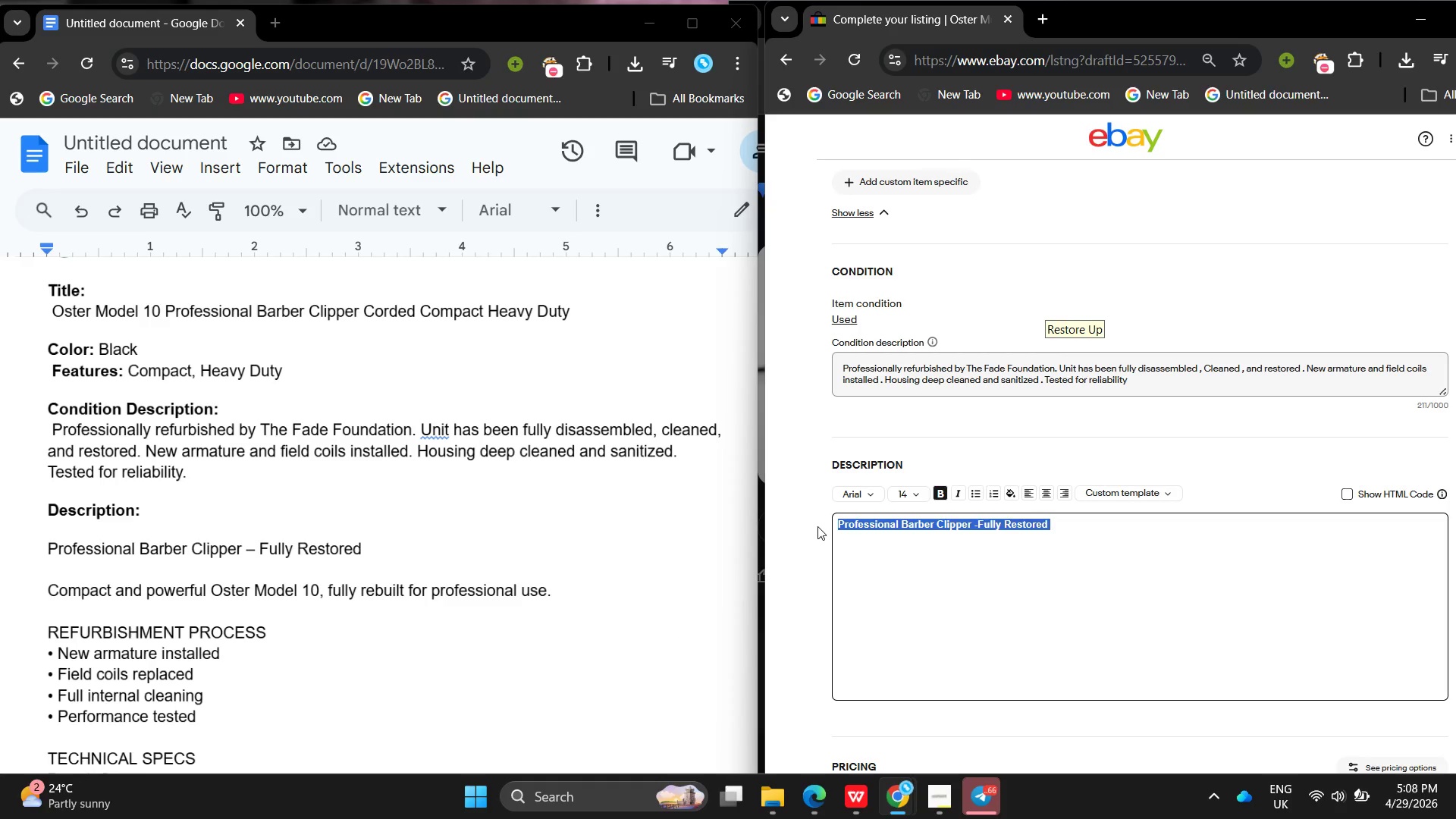 
left_click([1098, 532])
 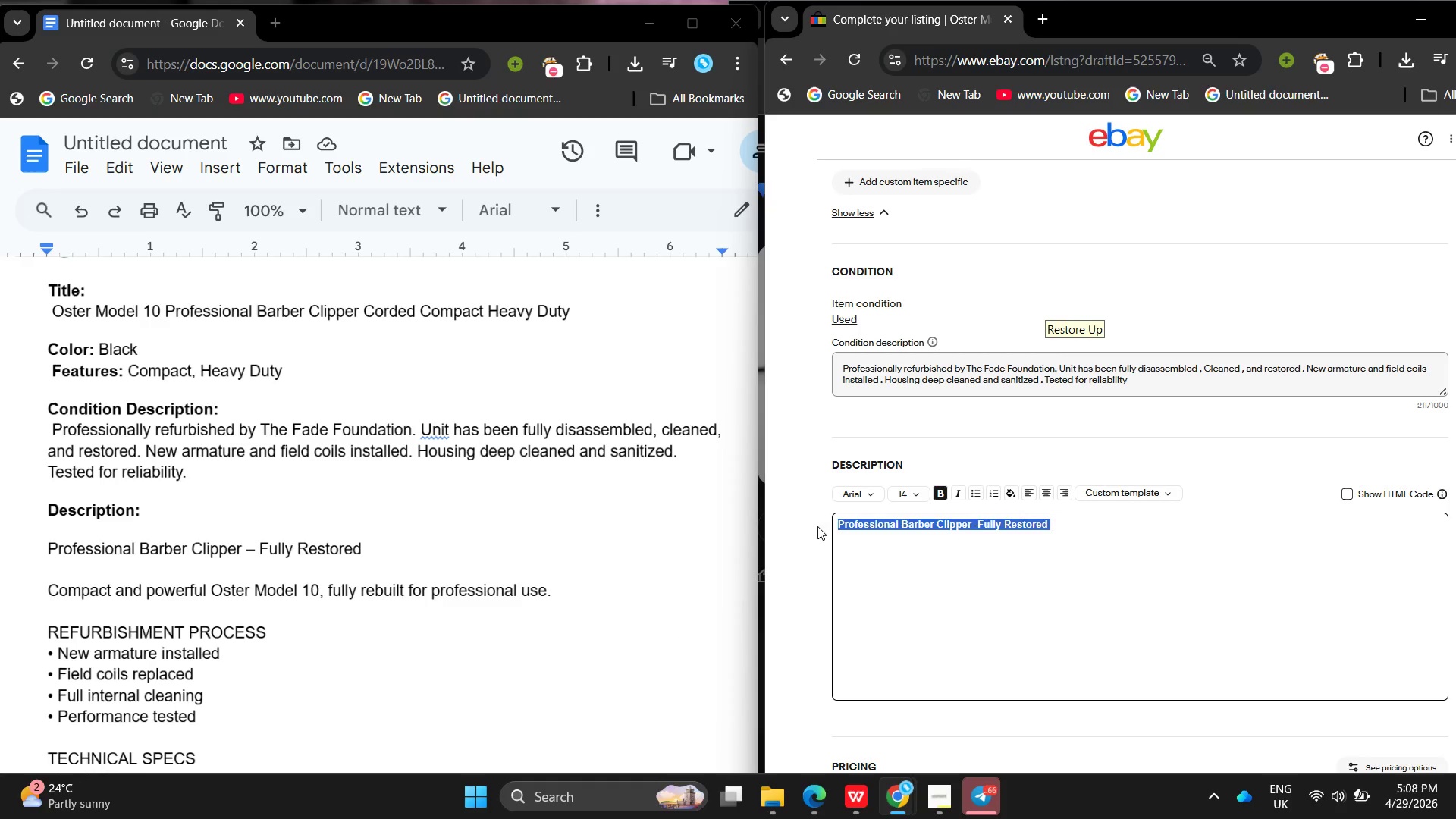 
key(Backspace)
 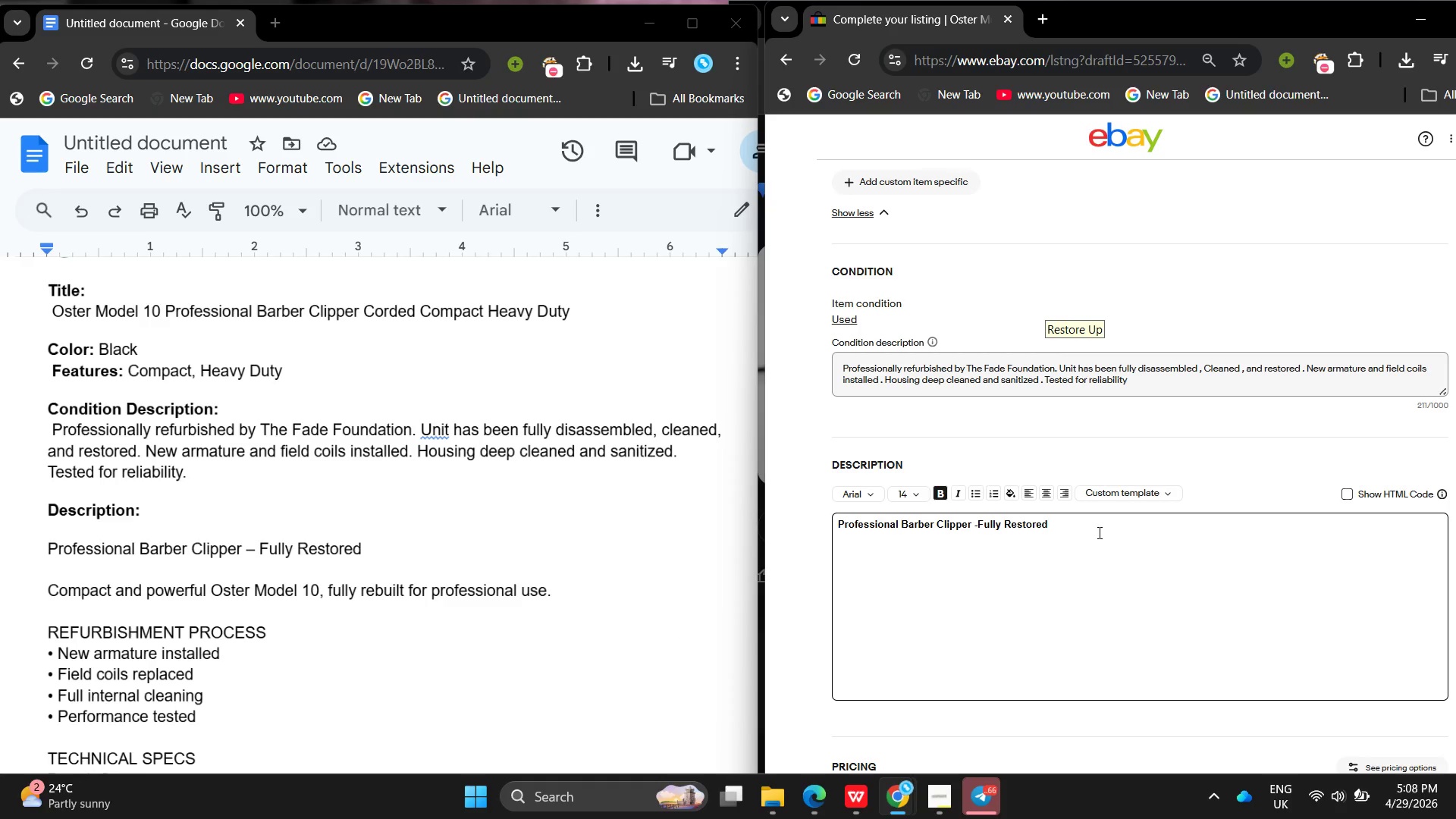 
key(Period)
 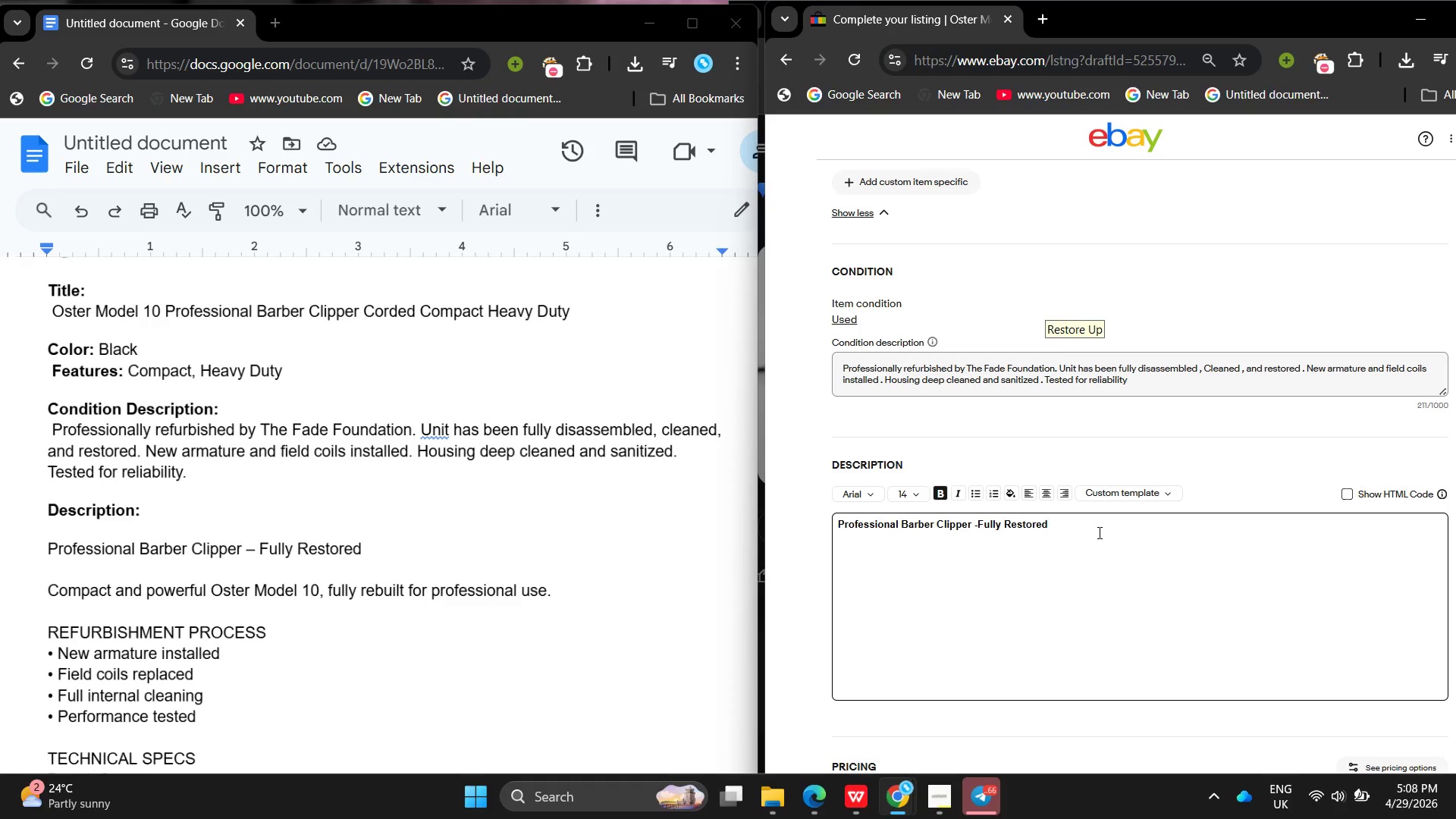 
key(Enter)
 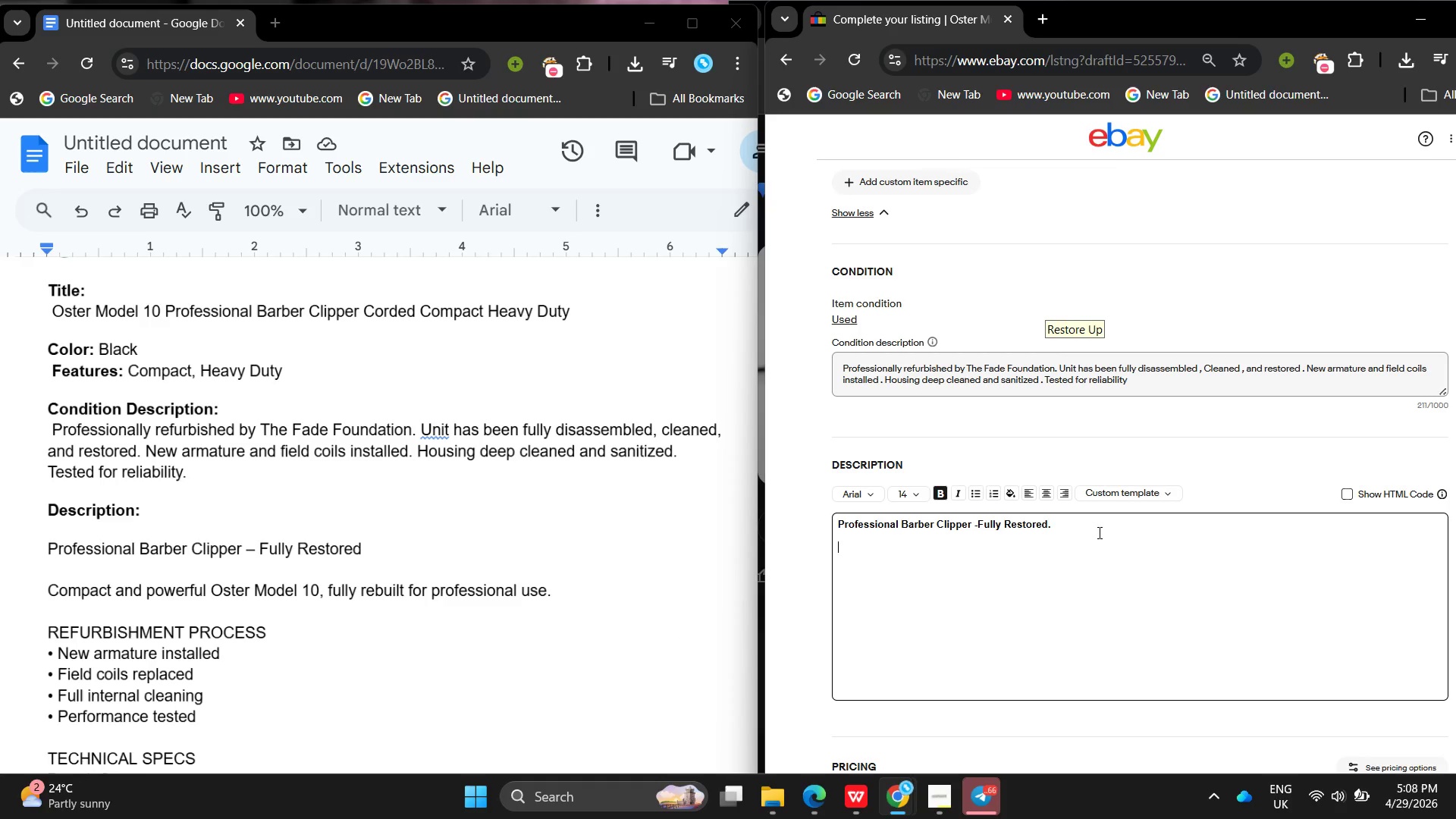 
key(Enter)
 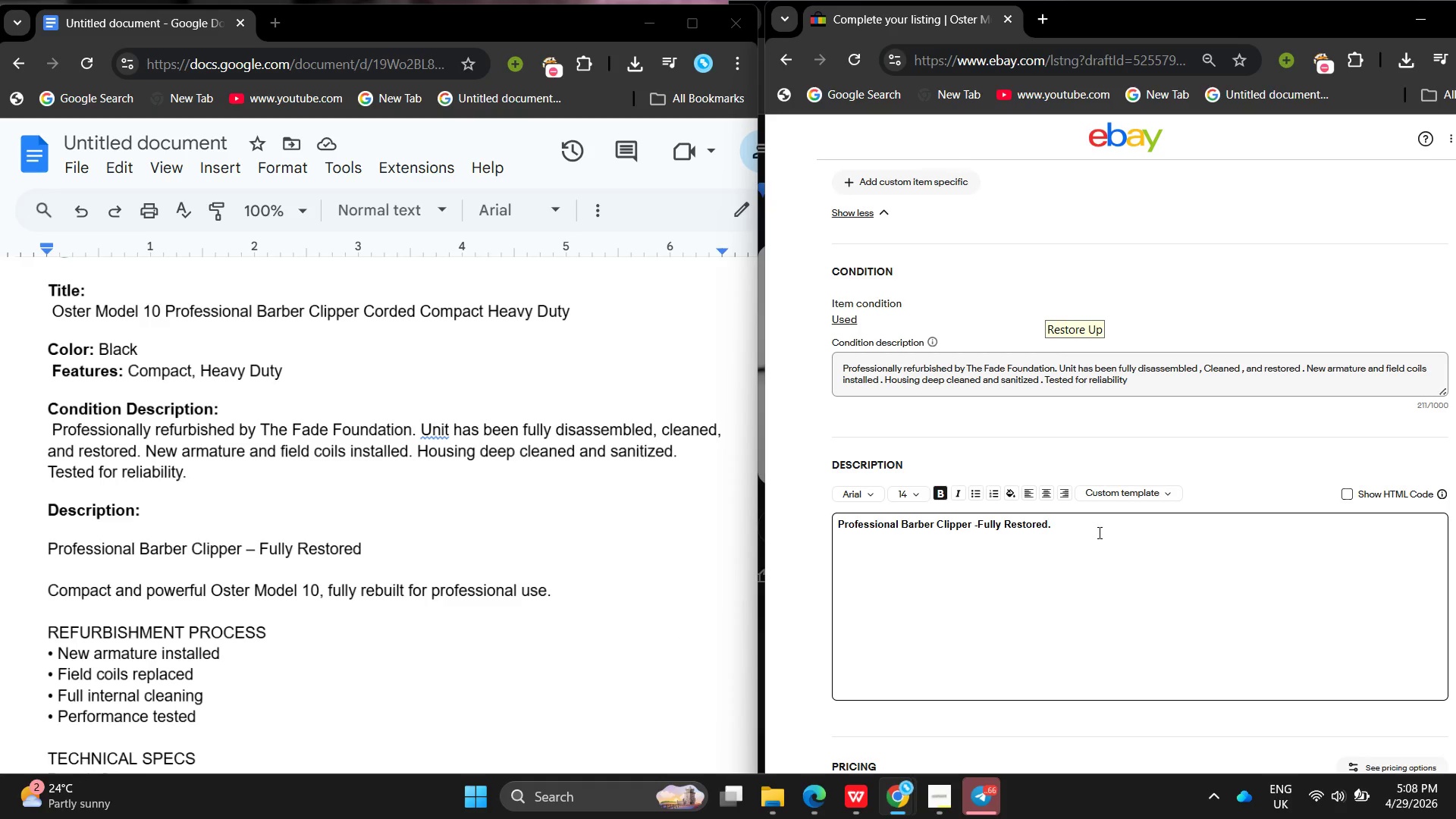 
type(Compact nq)
key(Backspace)
type(an)
key(Backspace)
key(Backspace)
key(Backspace)
type(and powerfull o)
key(Backspace)
key(Backspace)
key(Backspace)
type( Oster Model 10, fully rebuilt )
 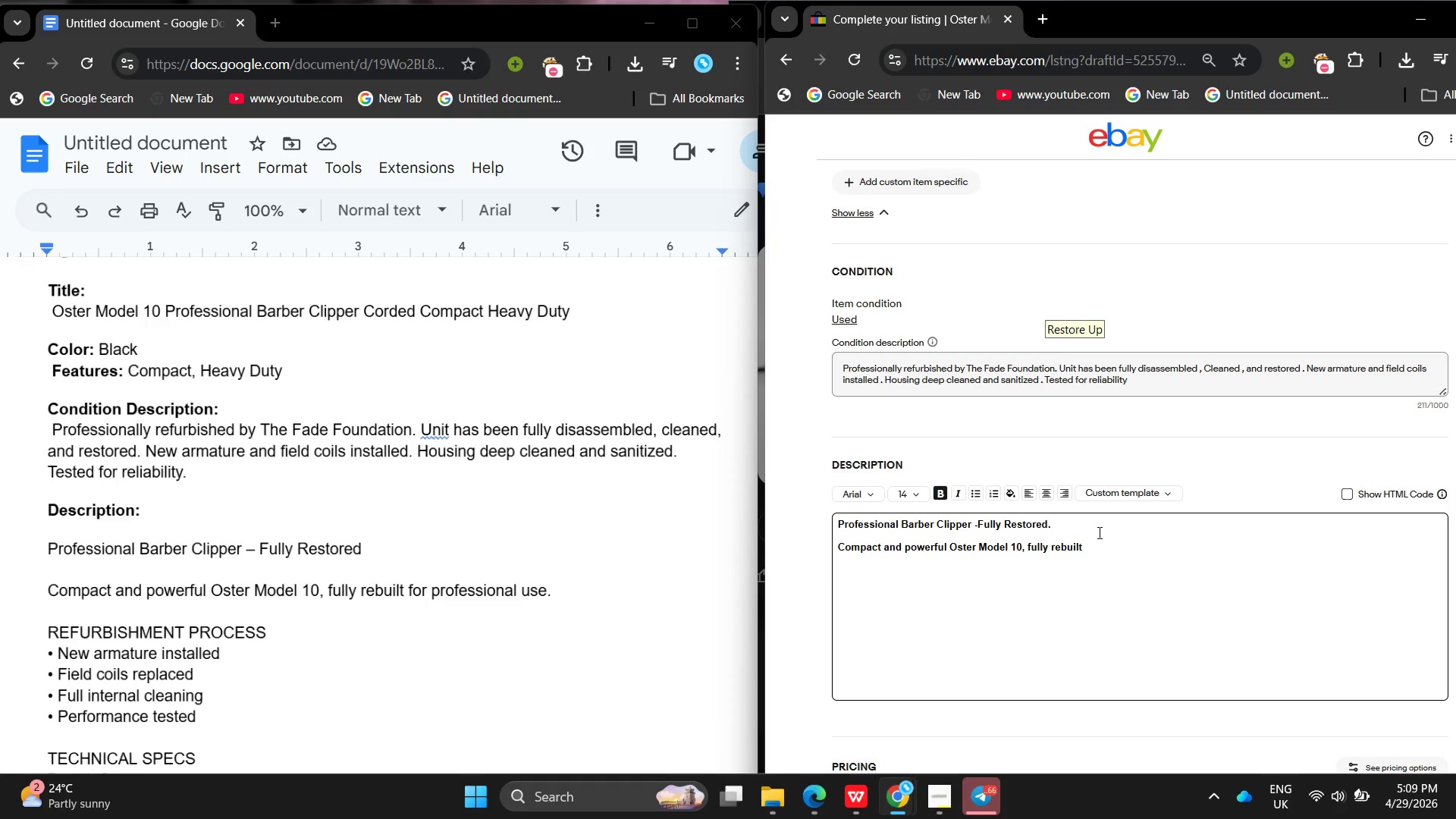 
wait(86.98)
 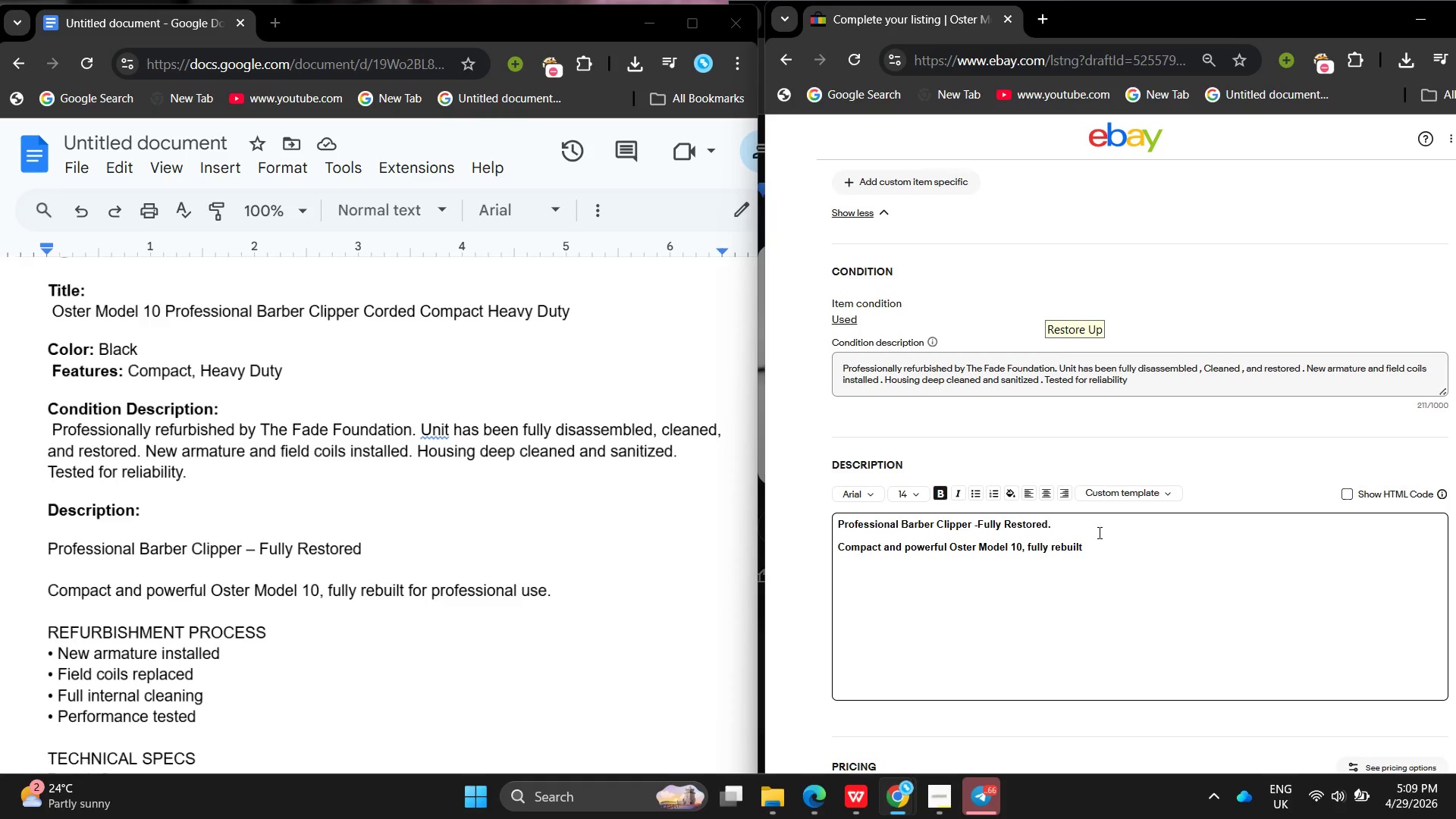 
left_click([932, 805])